 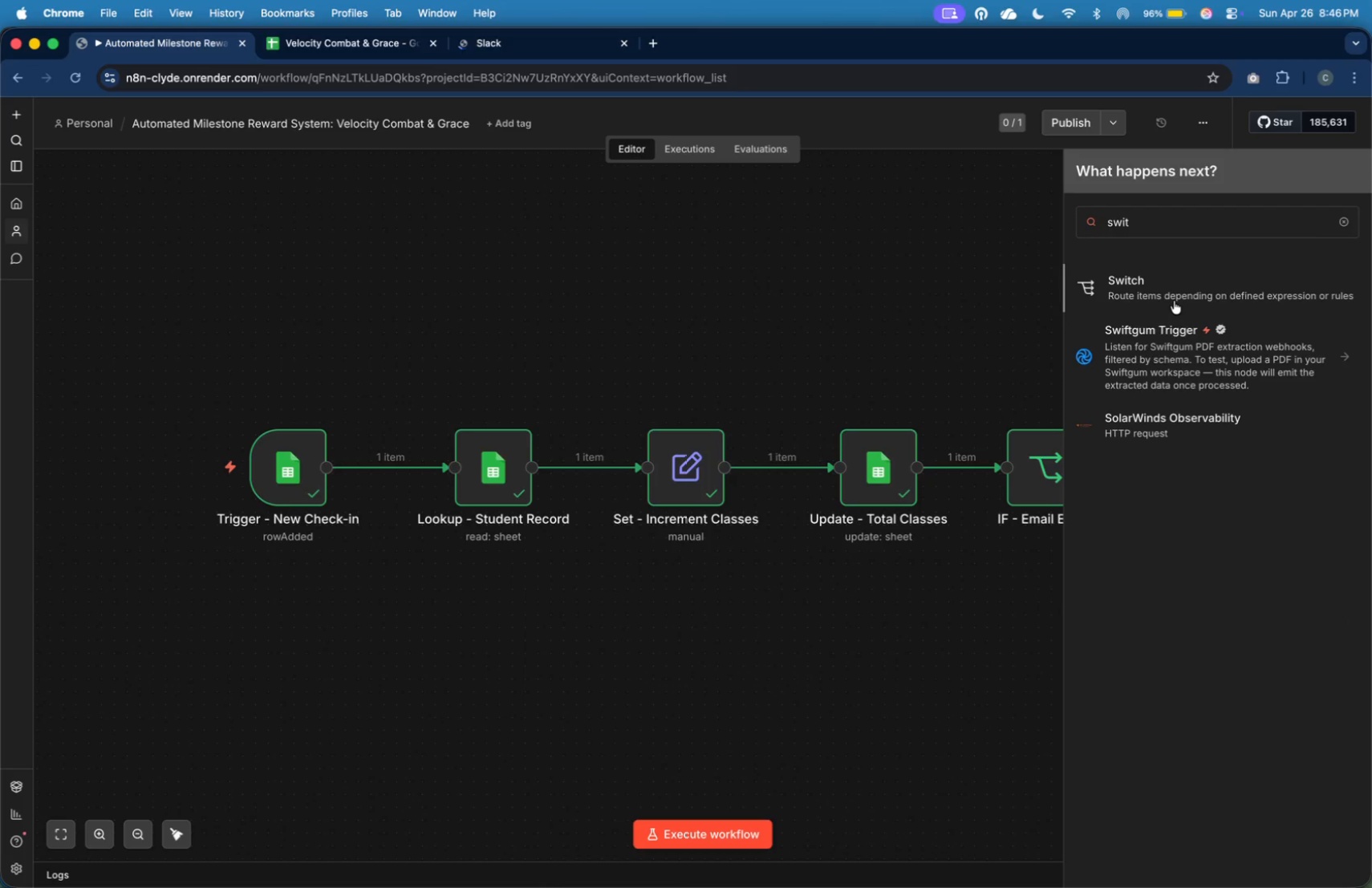 
left_click_drag(start_coordinate=[140, 229], to_coordinate=[455, 308])
 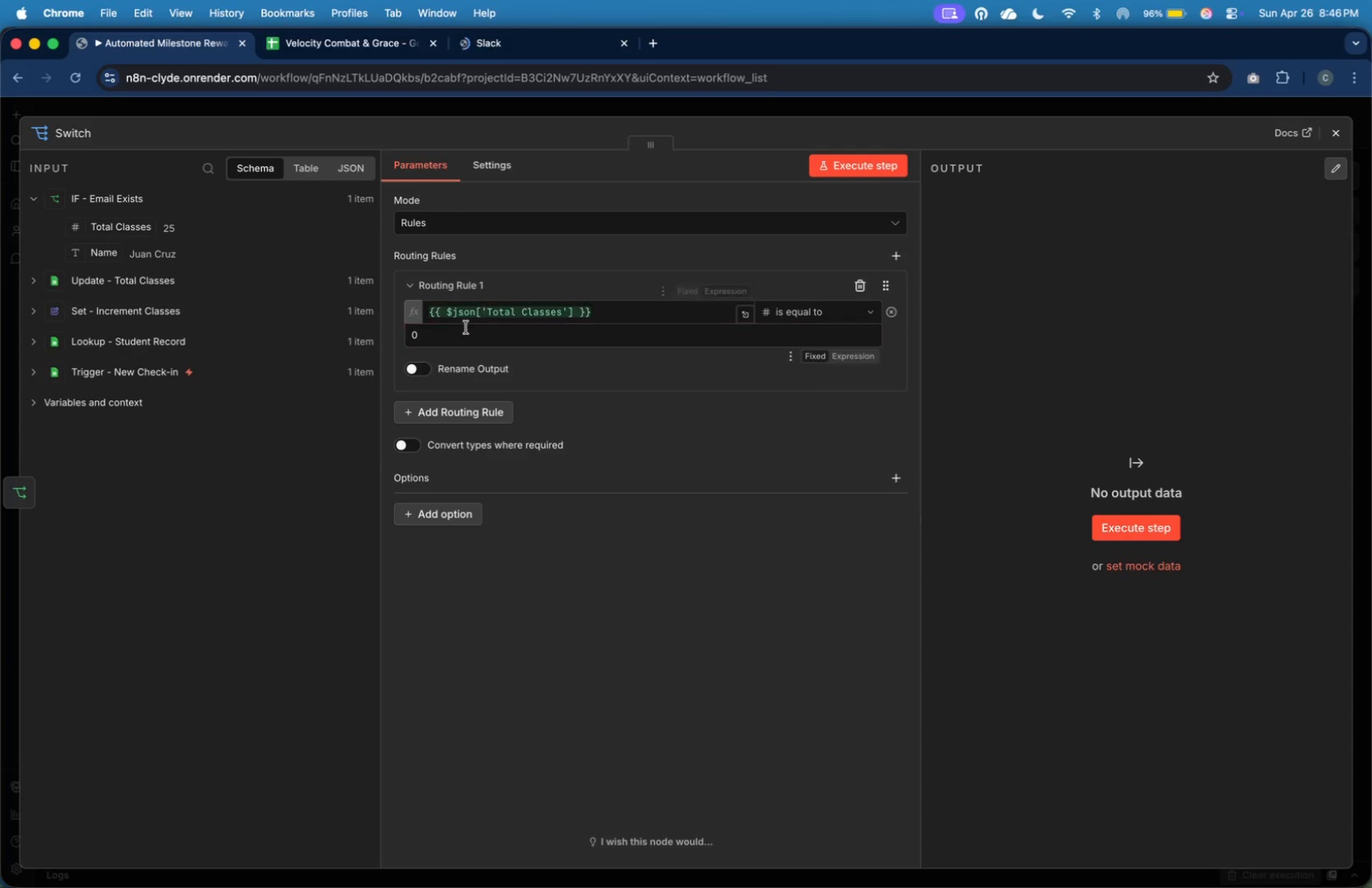 
left_click([468, 330])
 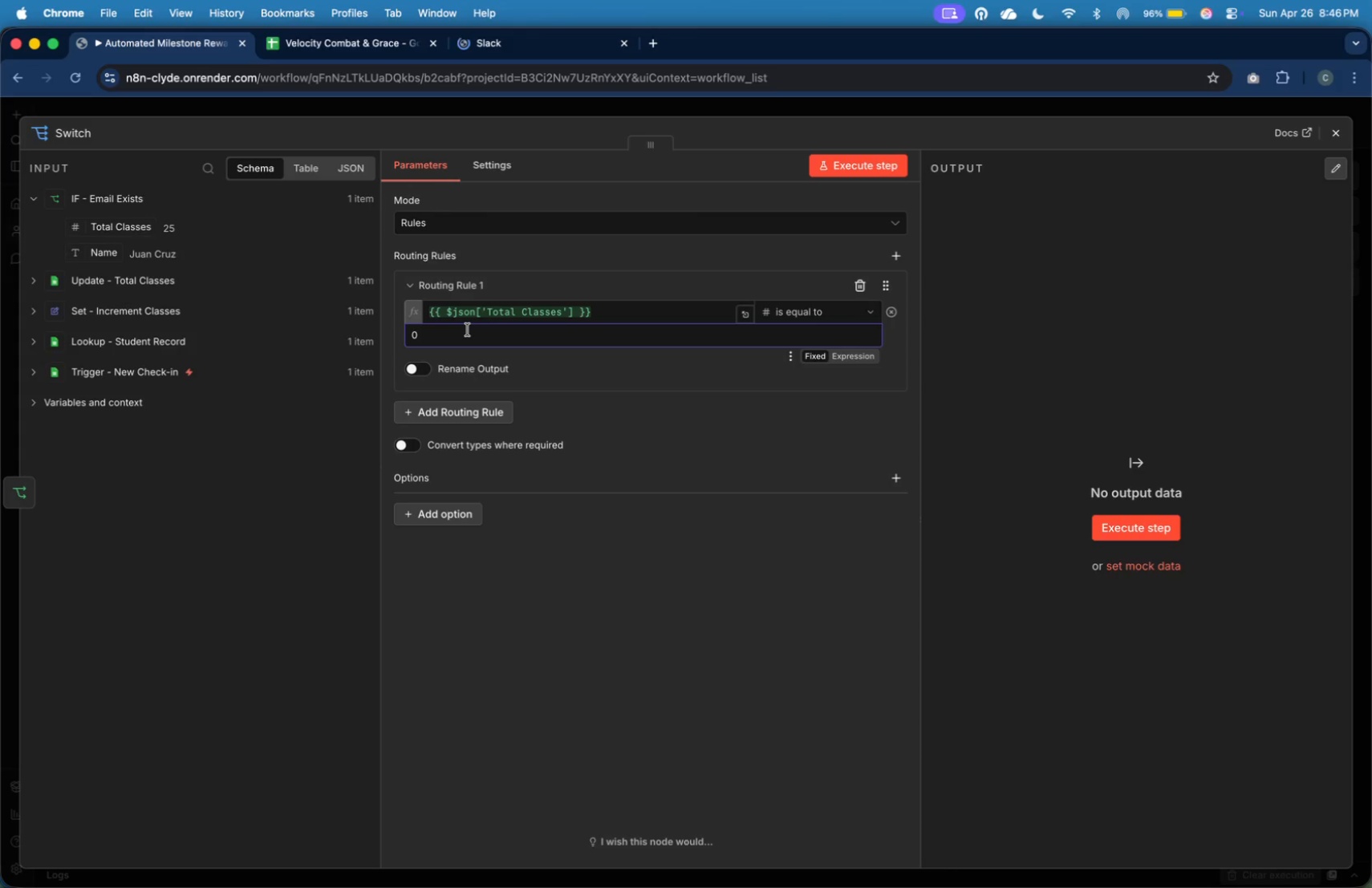 
key(Backspace)
type(3)
key(Backspace)
type(25)
 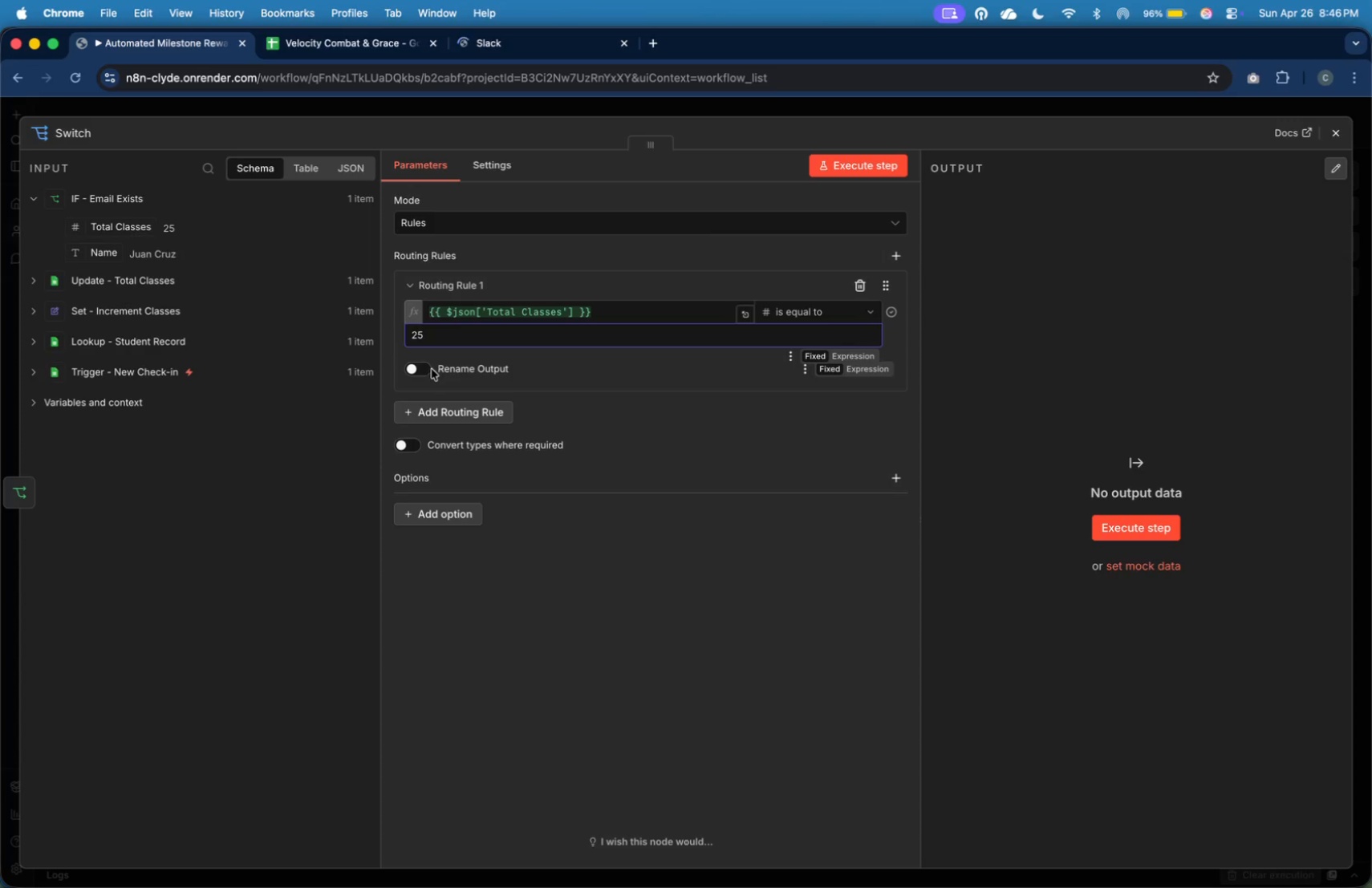 
left_click([427, 368])
 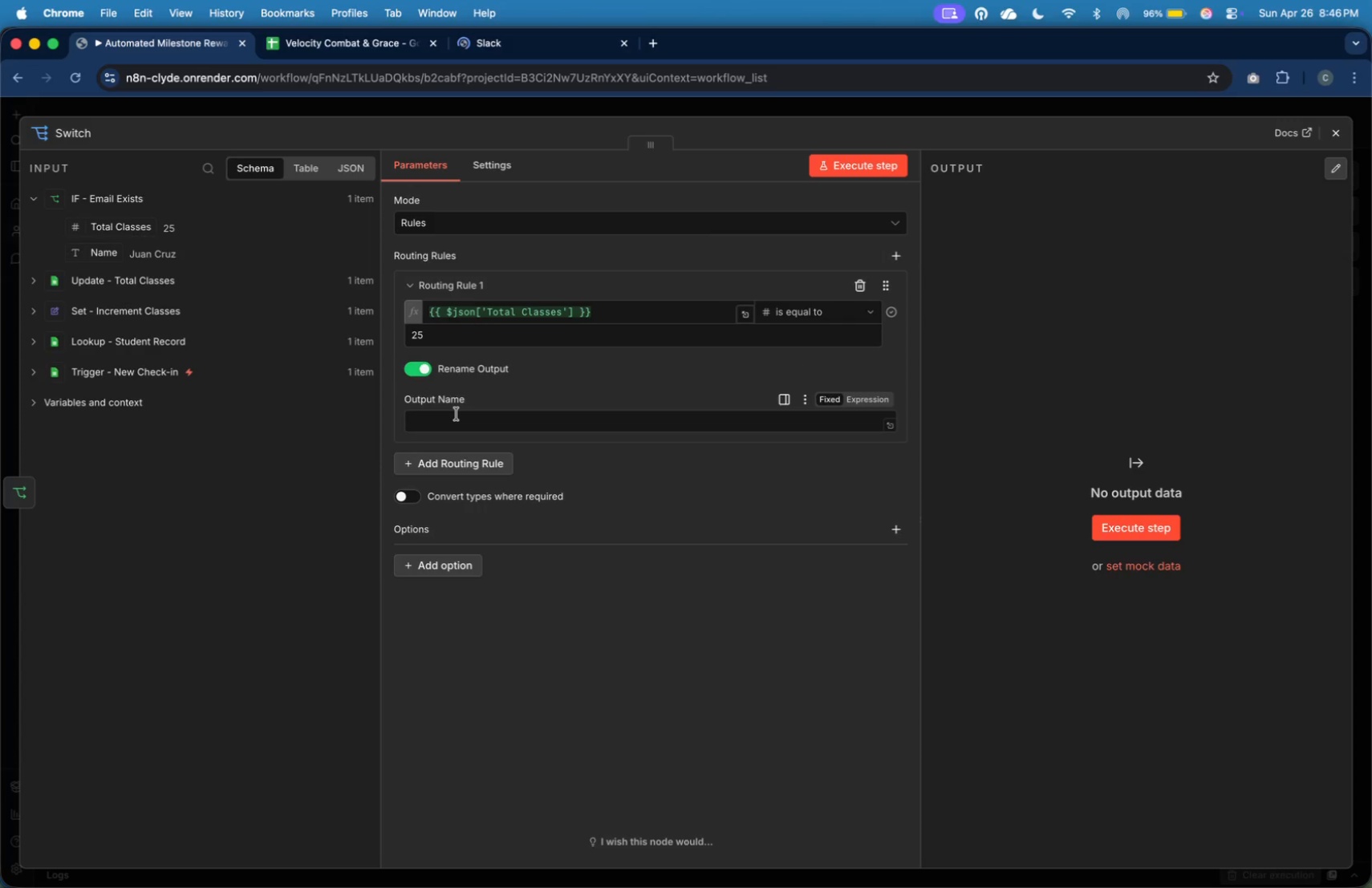 
left_click([457, 414])
 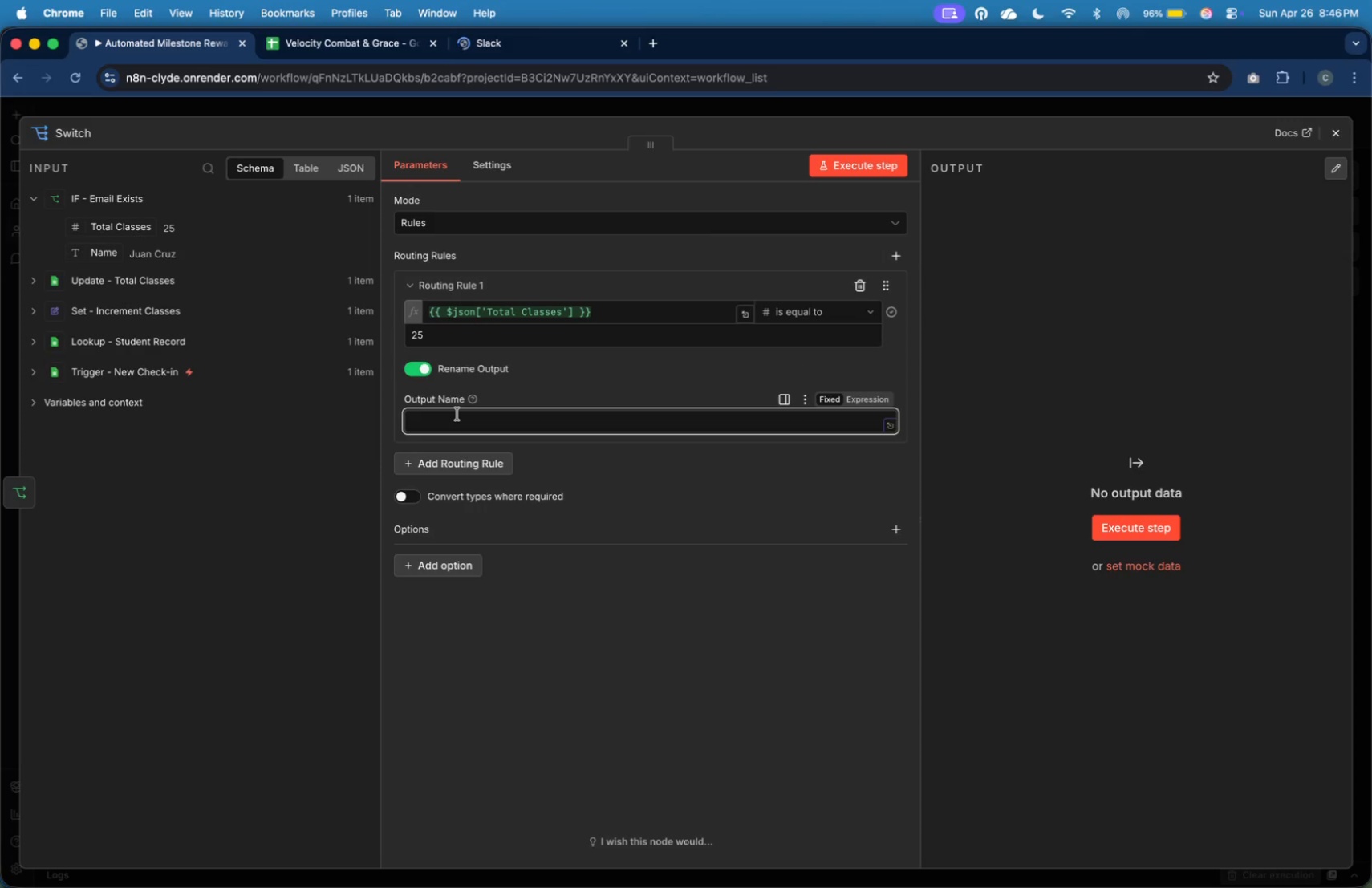 
type(25)
 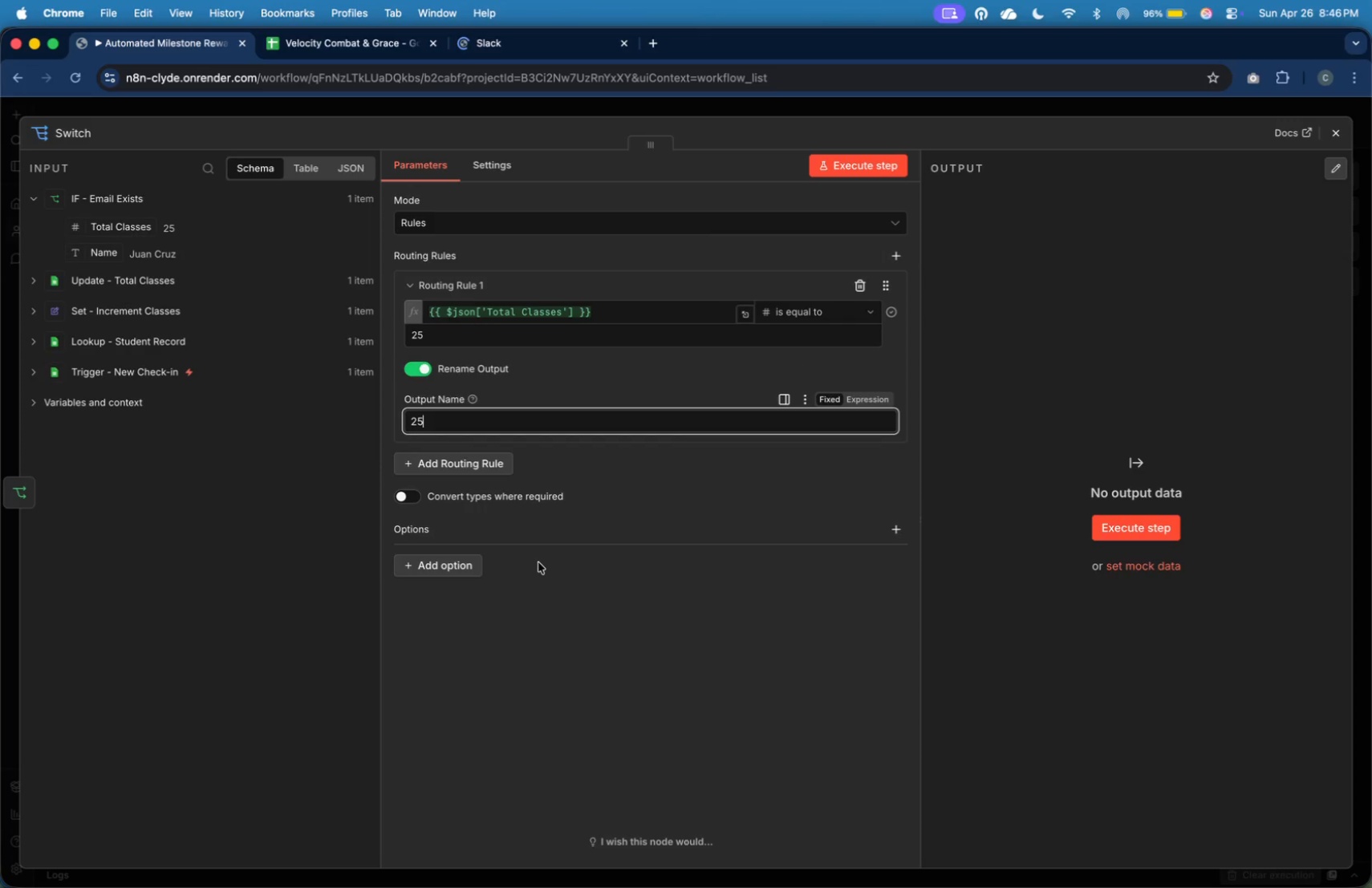 
left_click([591, 614])
 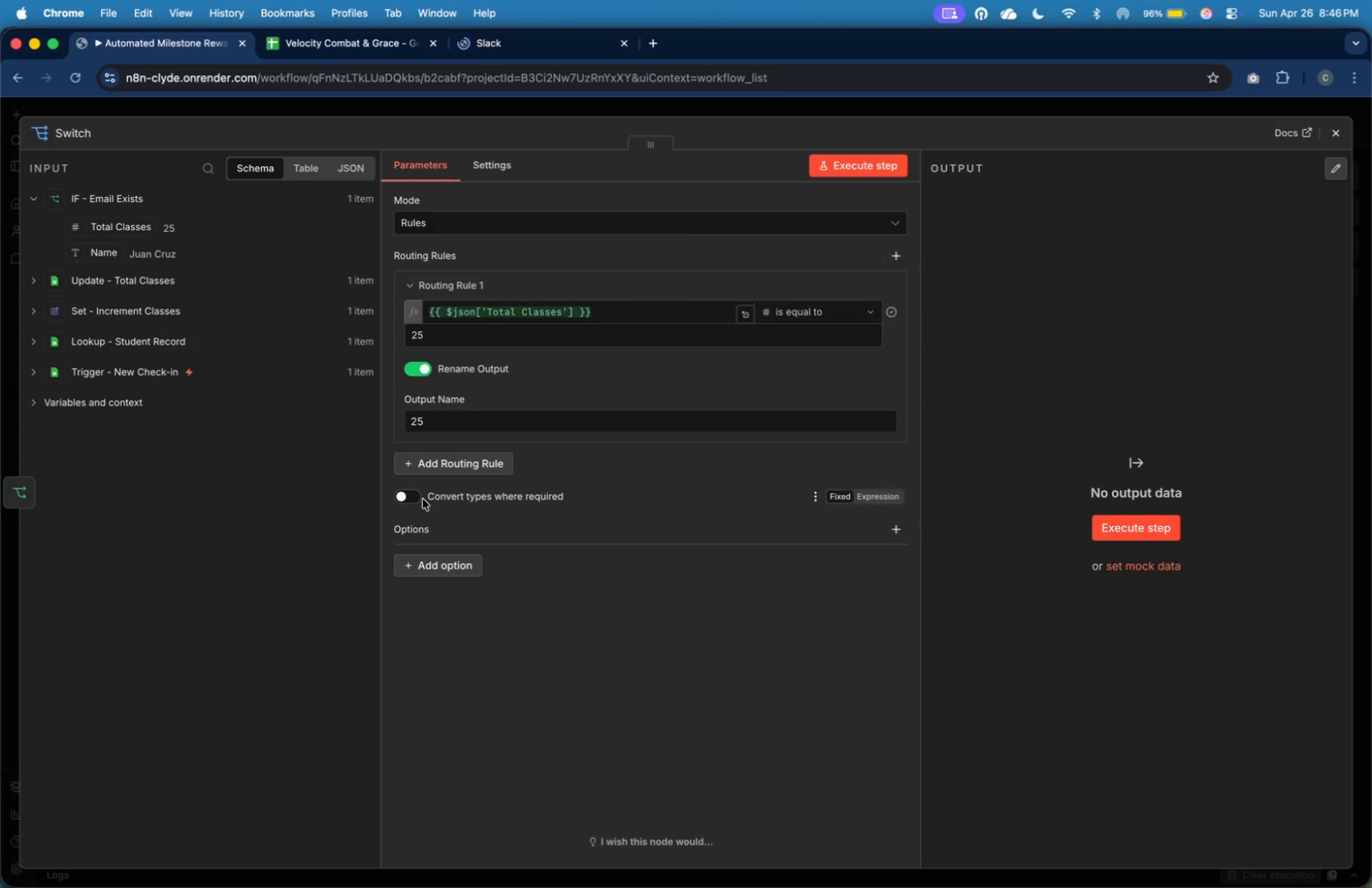 
left_click([436, 467])
 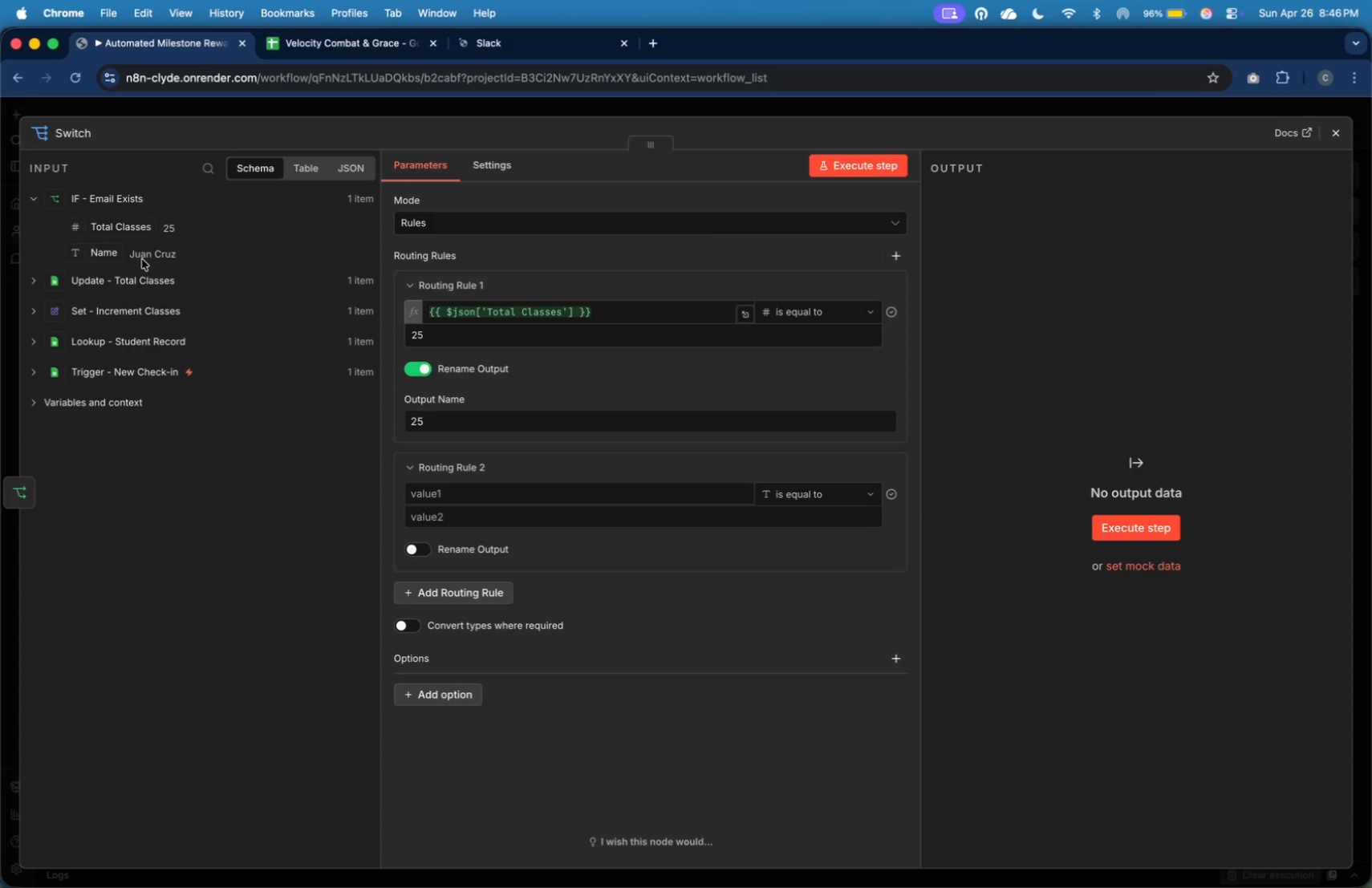 
left_click_drag(start_coordinate=[138, 232], to_coordinate=[457, 489])
 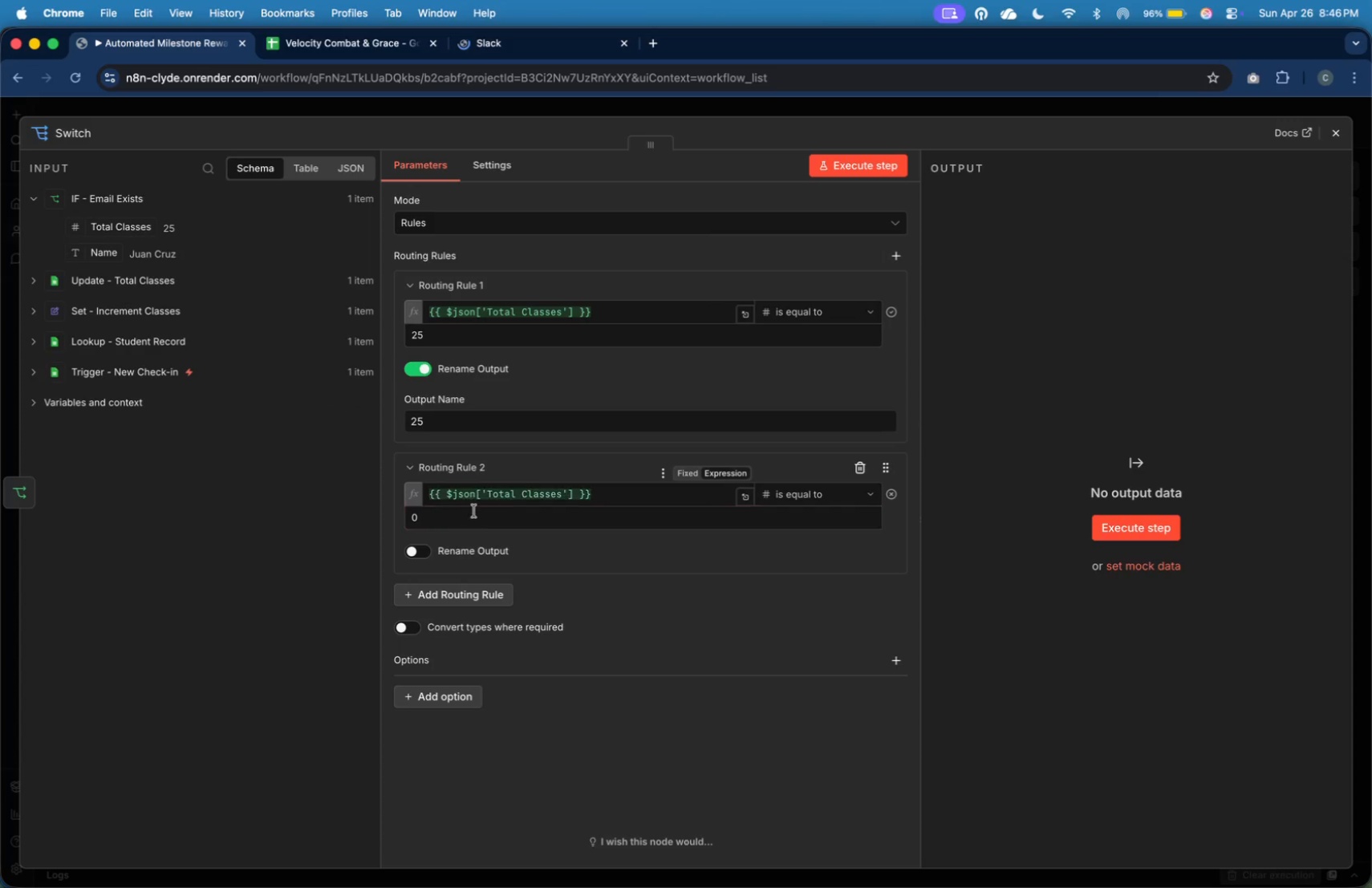 
left_click([478, 516])
 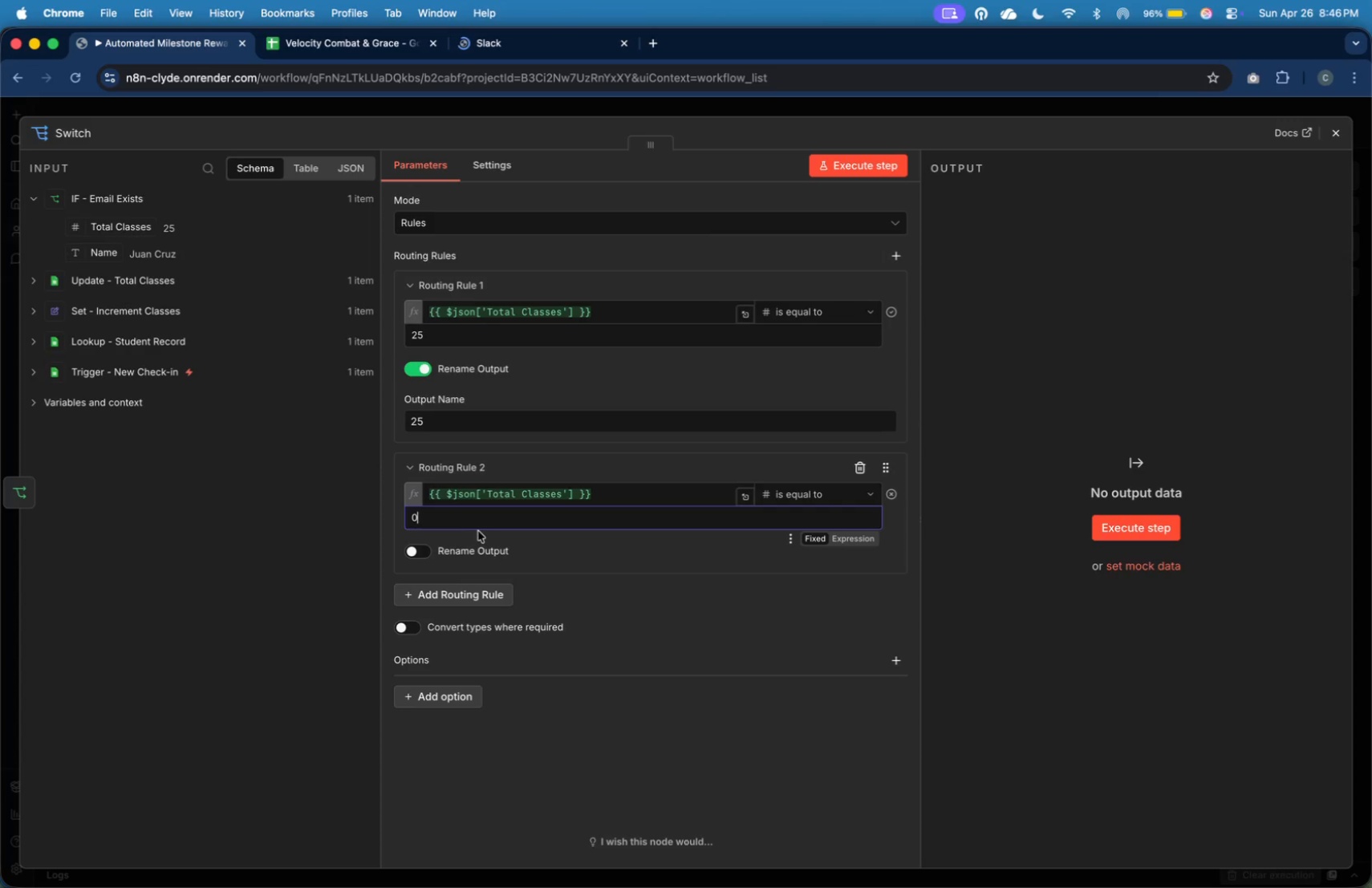 
wait(27.13)
 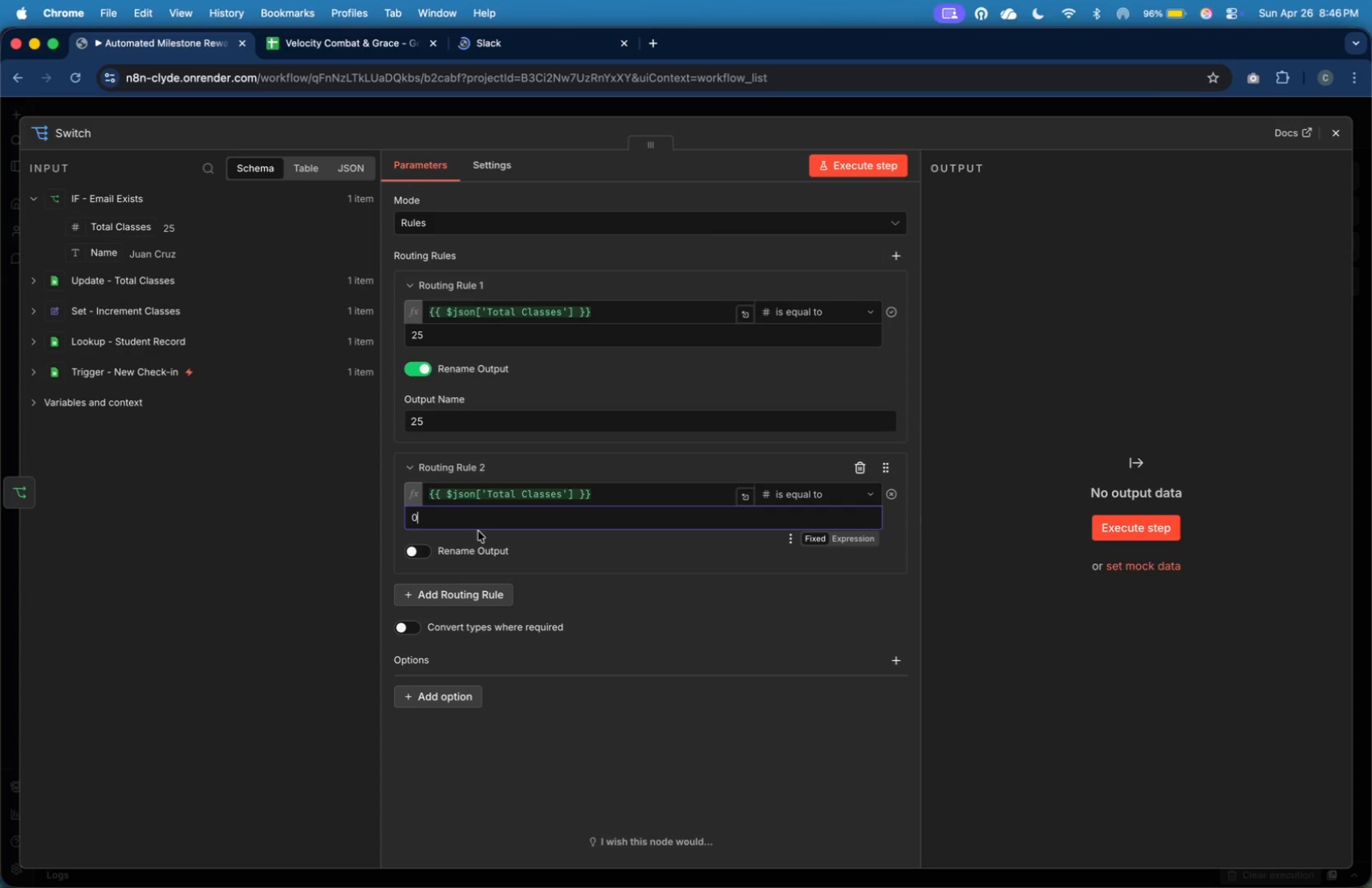 
key(ArrowLeft)
 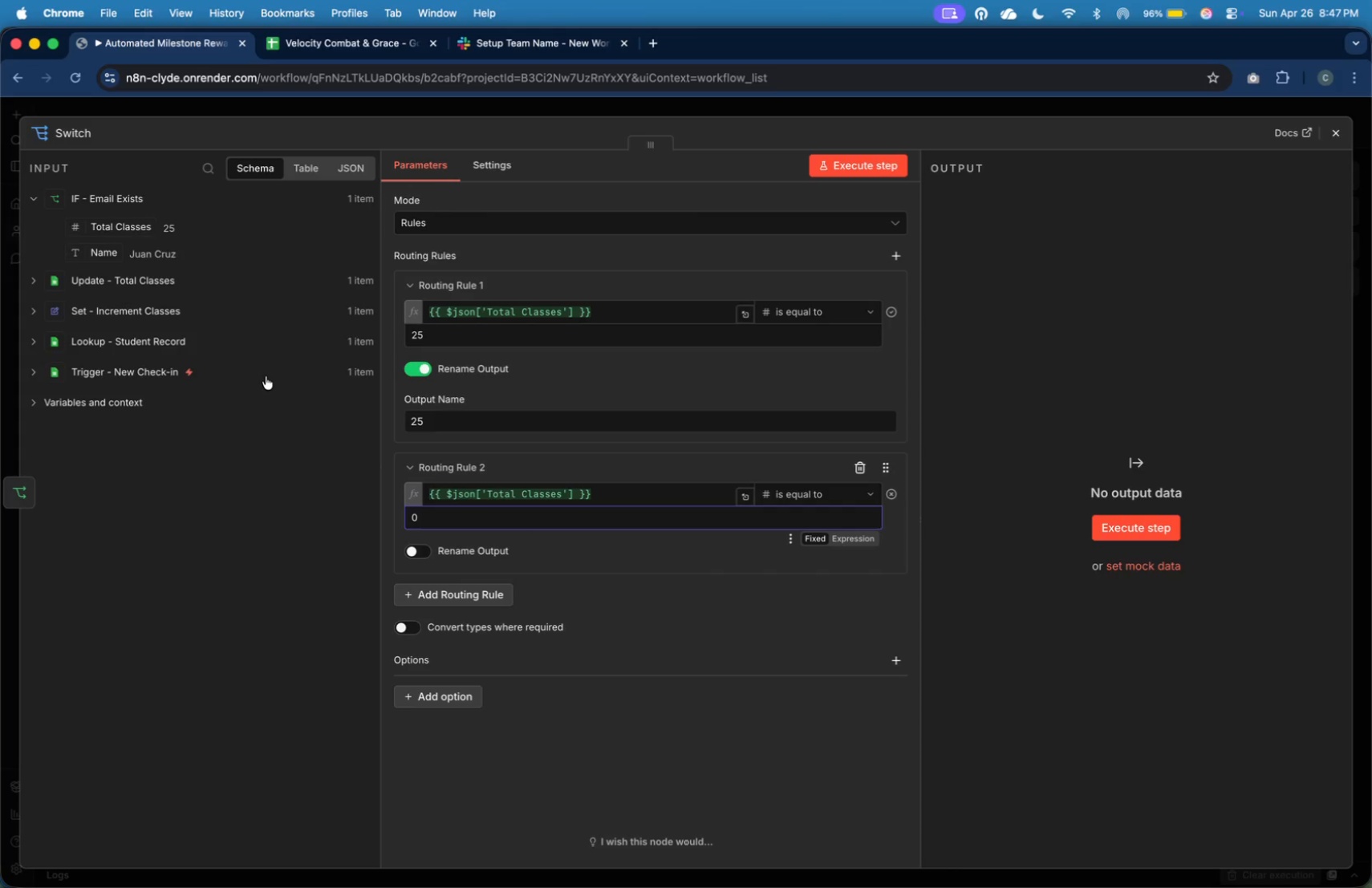 
key(5)
 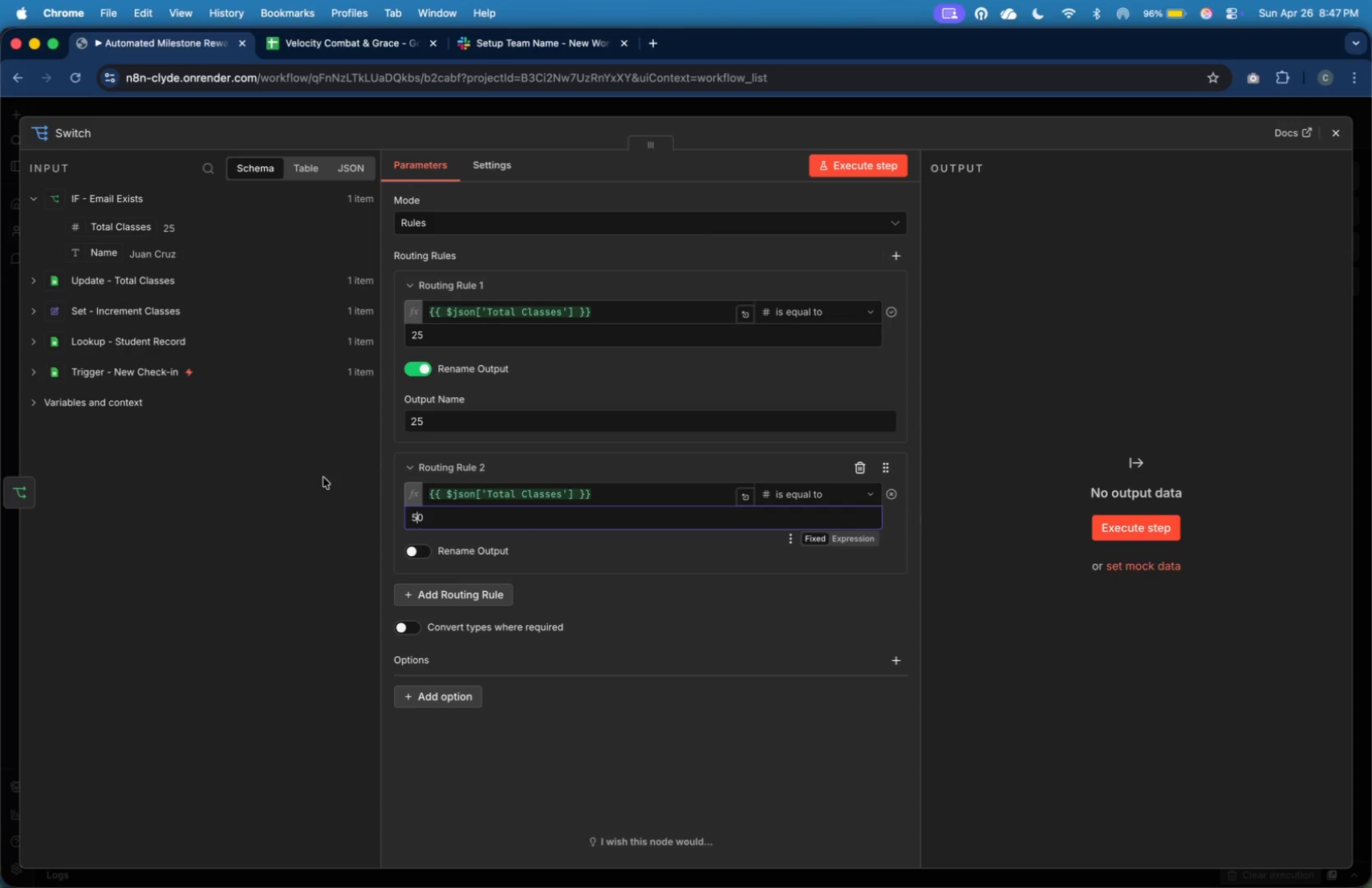 
left_click([323, 493])
 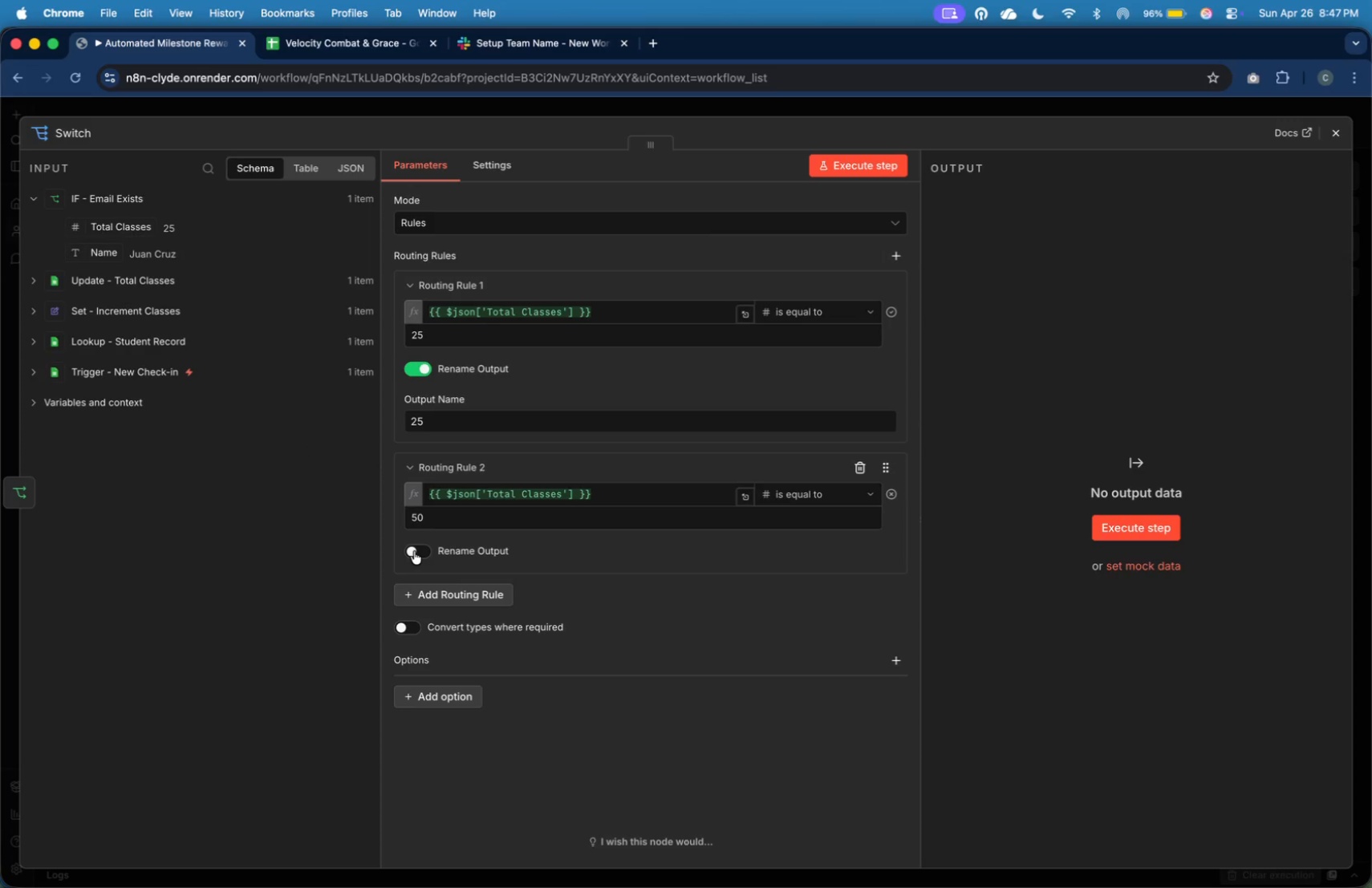 
left_click([424, 549])
 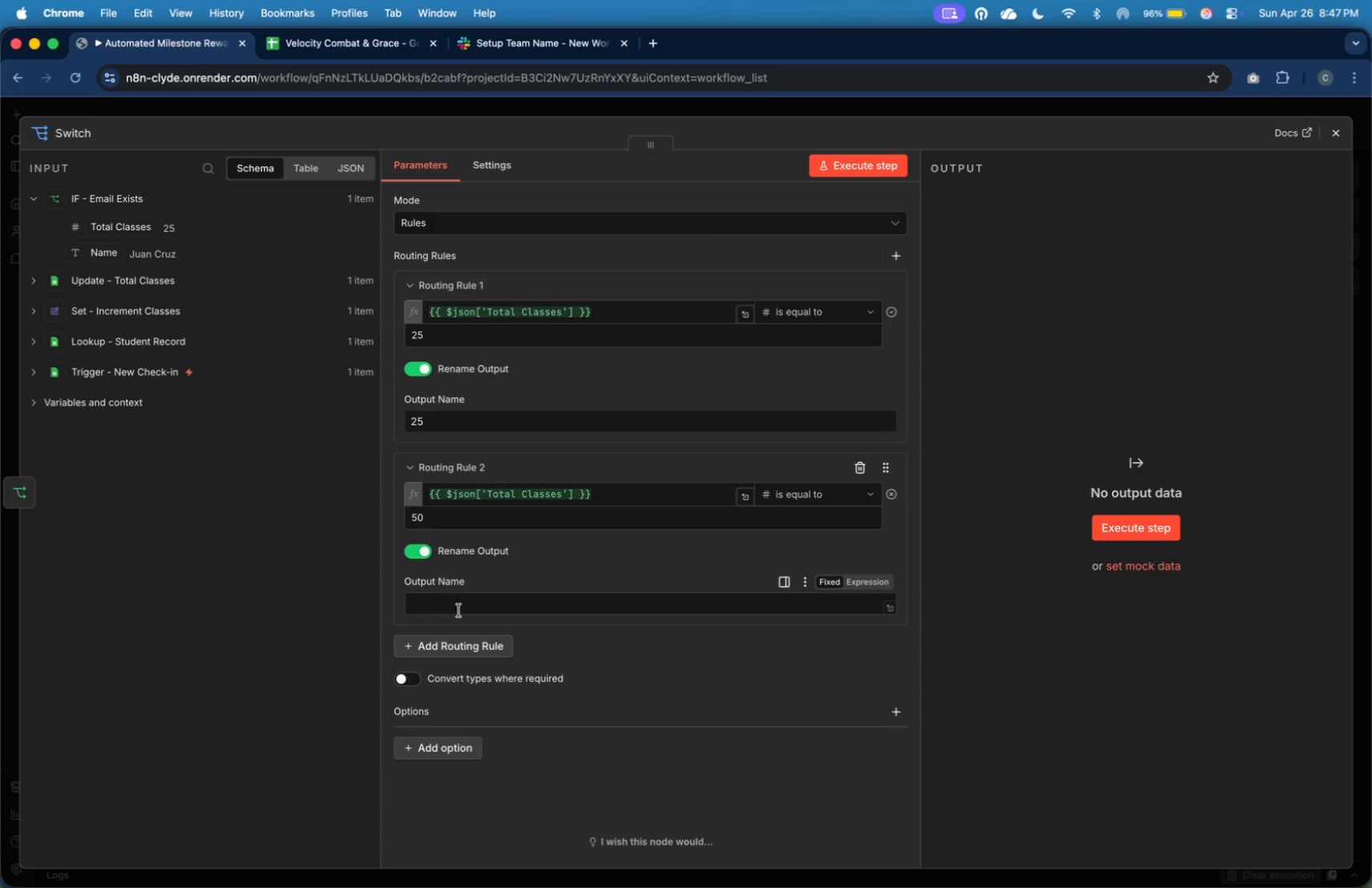 
left_click([459, 610])
 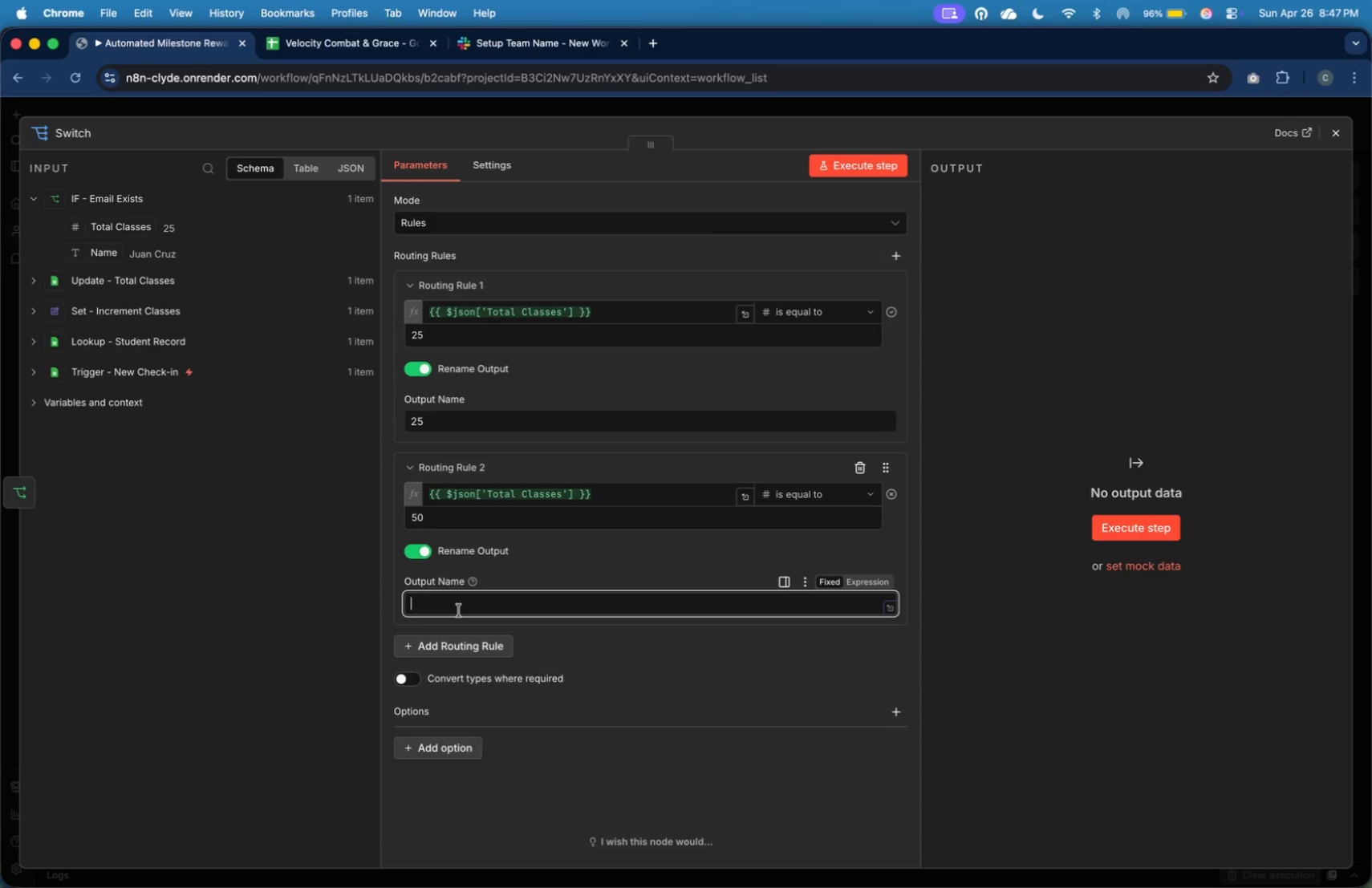 
type(50)
 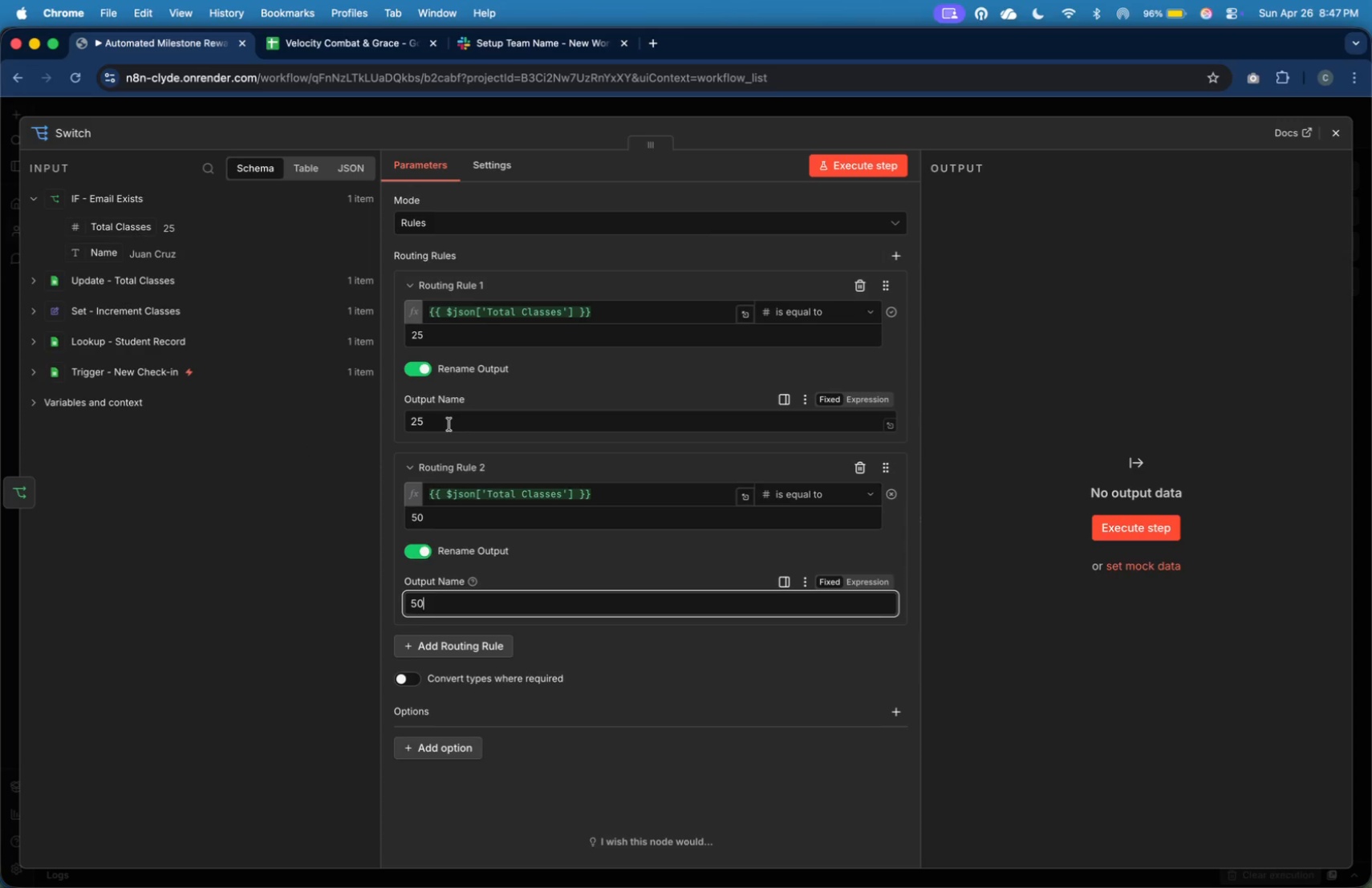 
left_click([285, 494])
 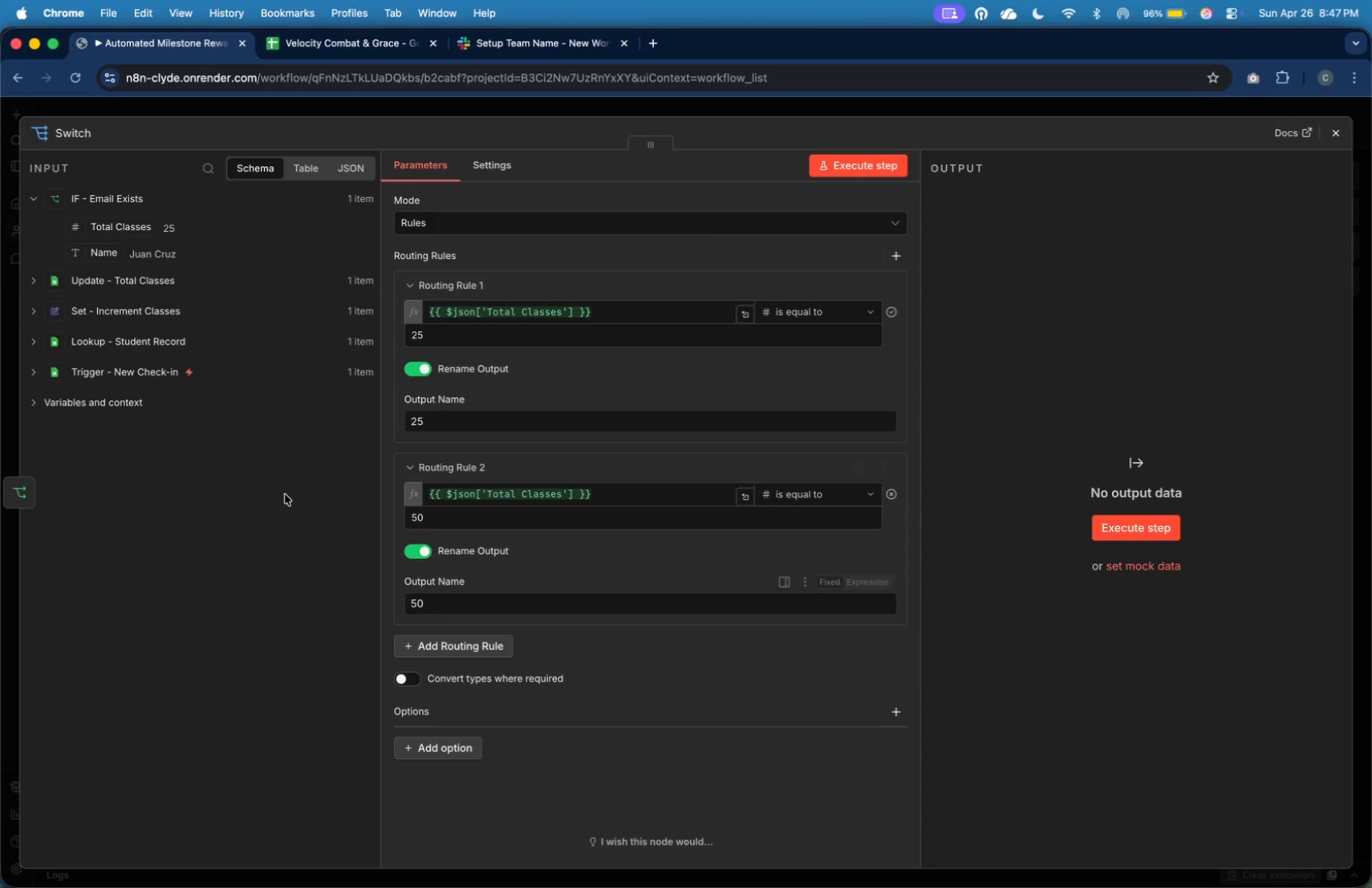 
key(Meta+Tab)